 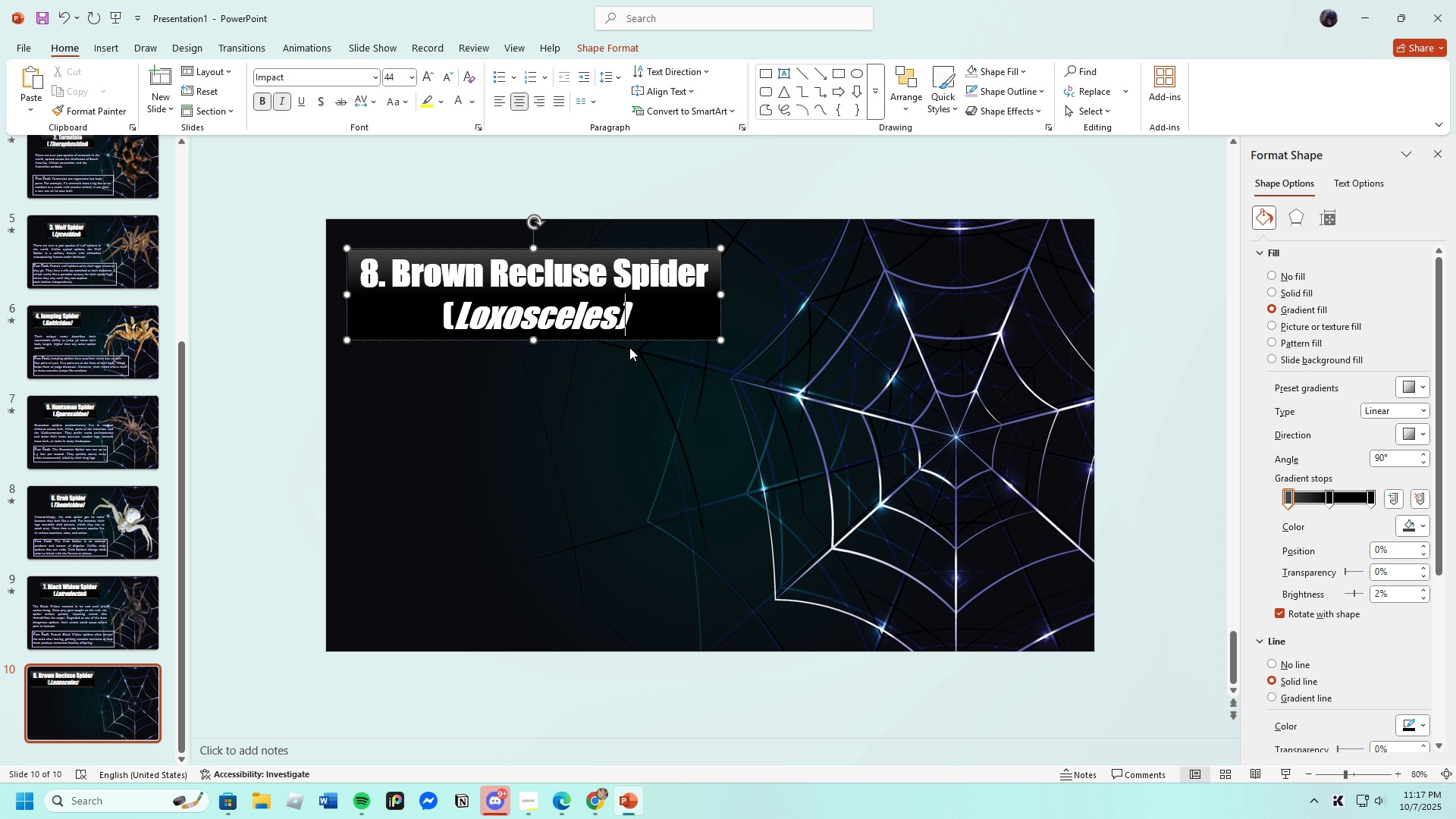 
left_click([659, 394])
 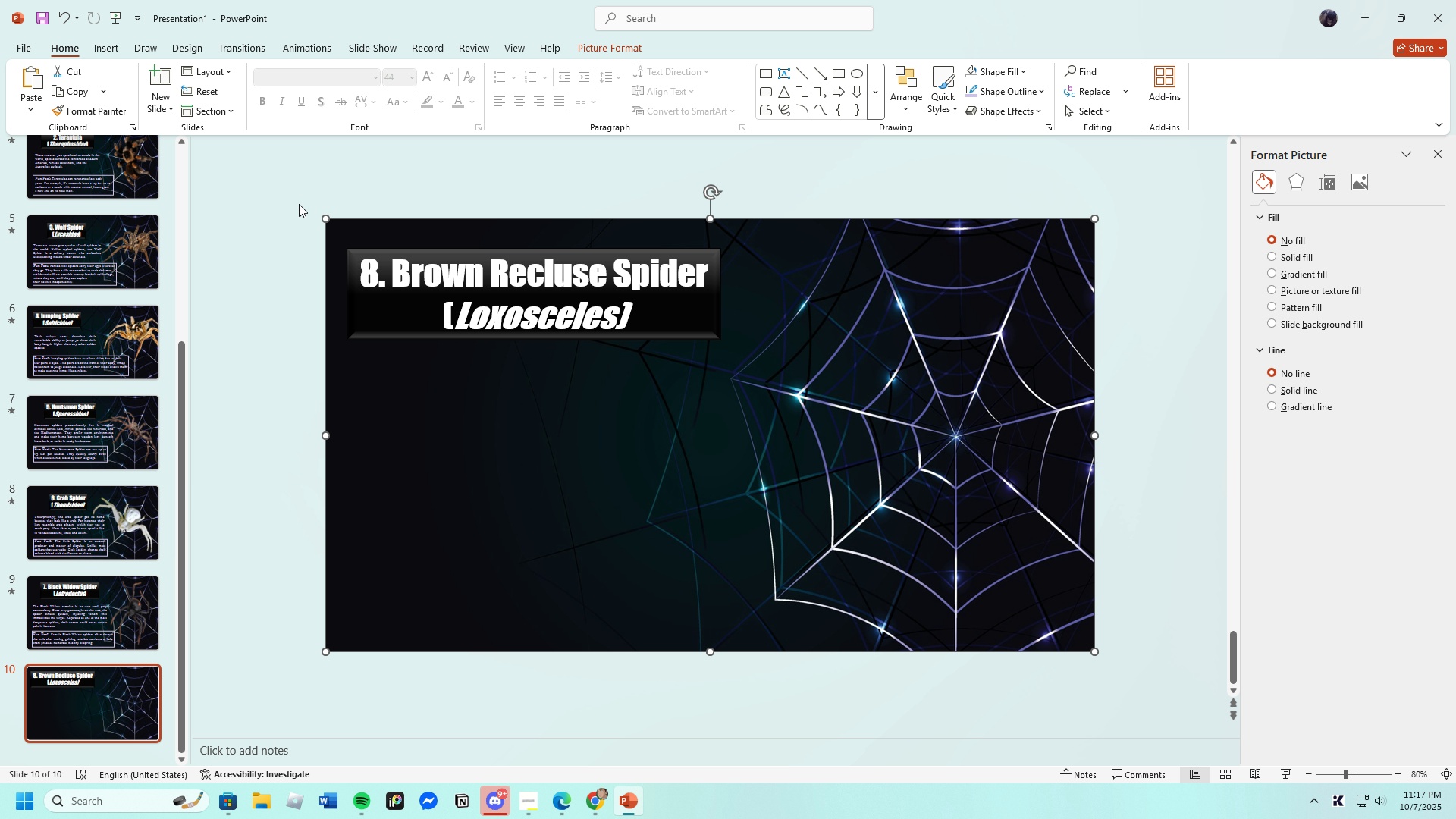 
left_click([103, 47])
 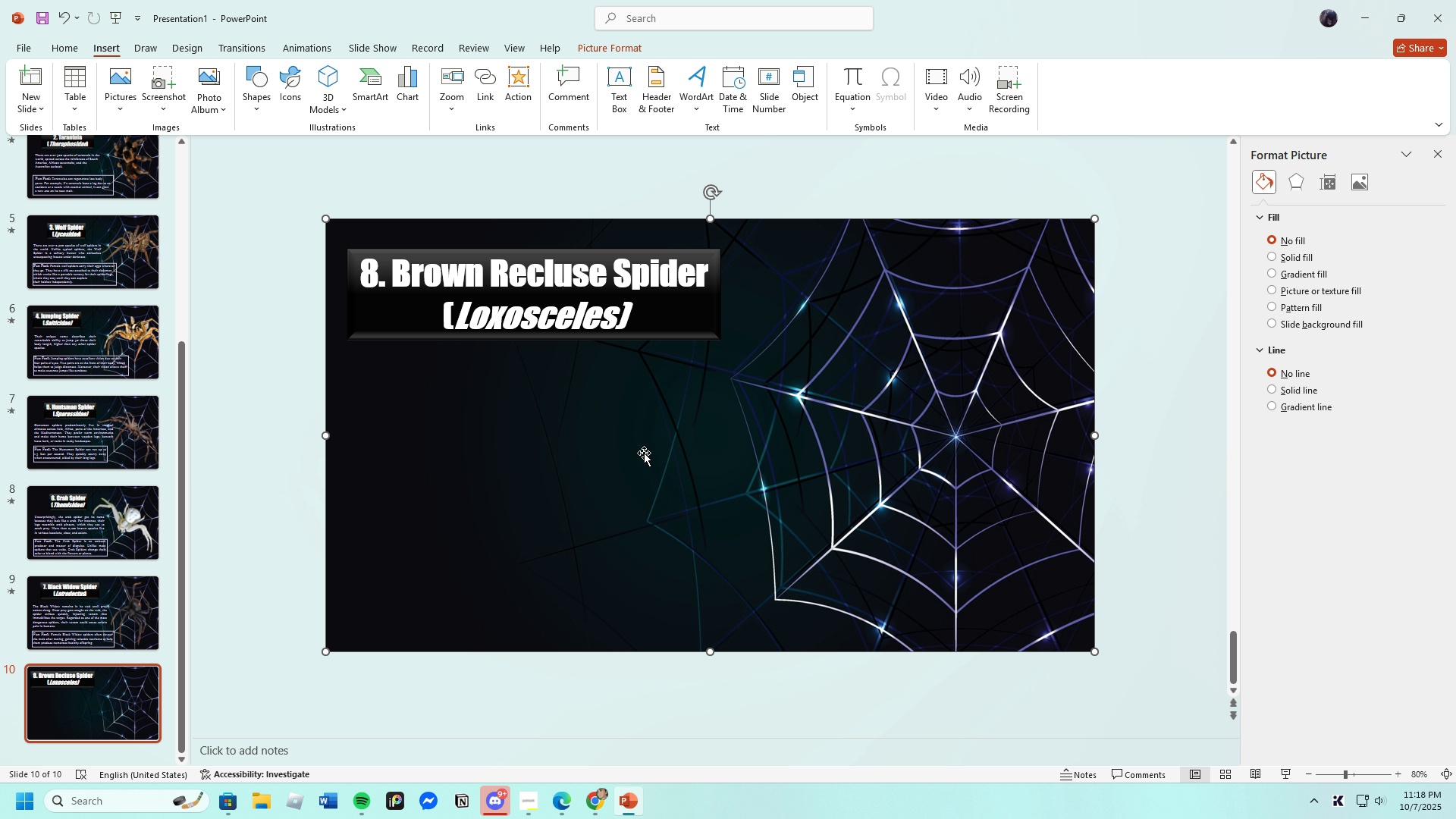 
wait(42.33)
 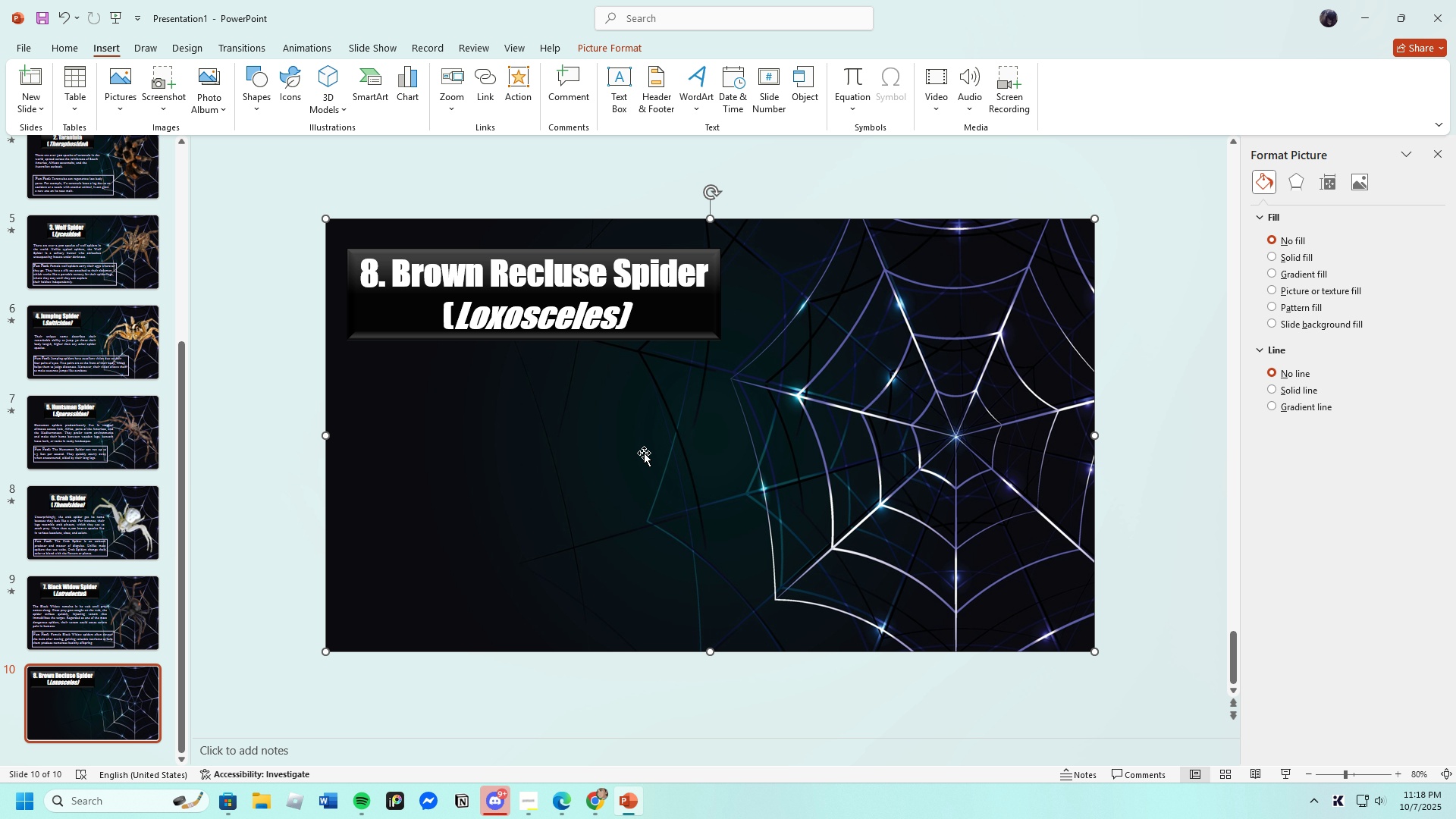 
left_click([621, 86])